 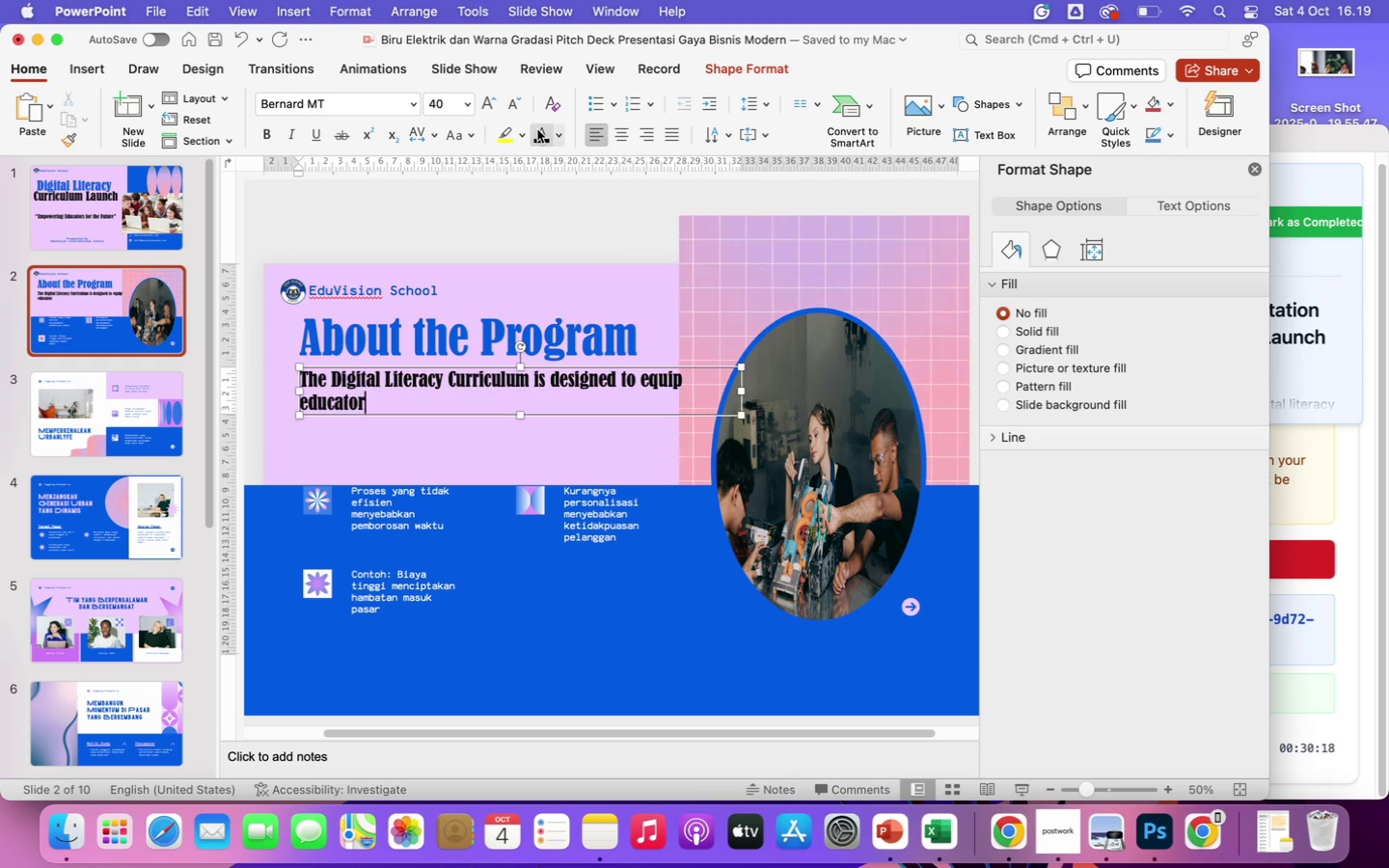 
type(s with essential digital skills and teaching tools for the)
 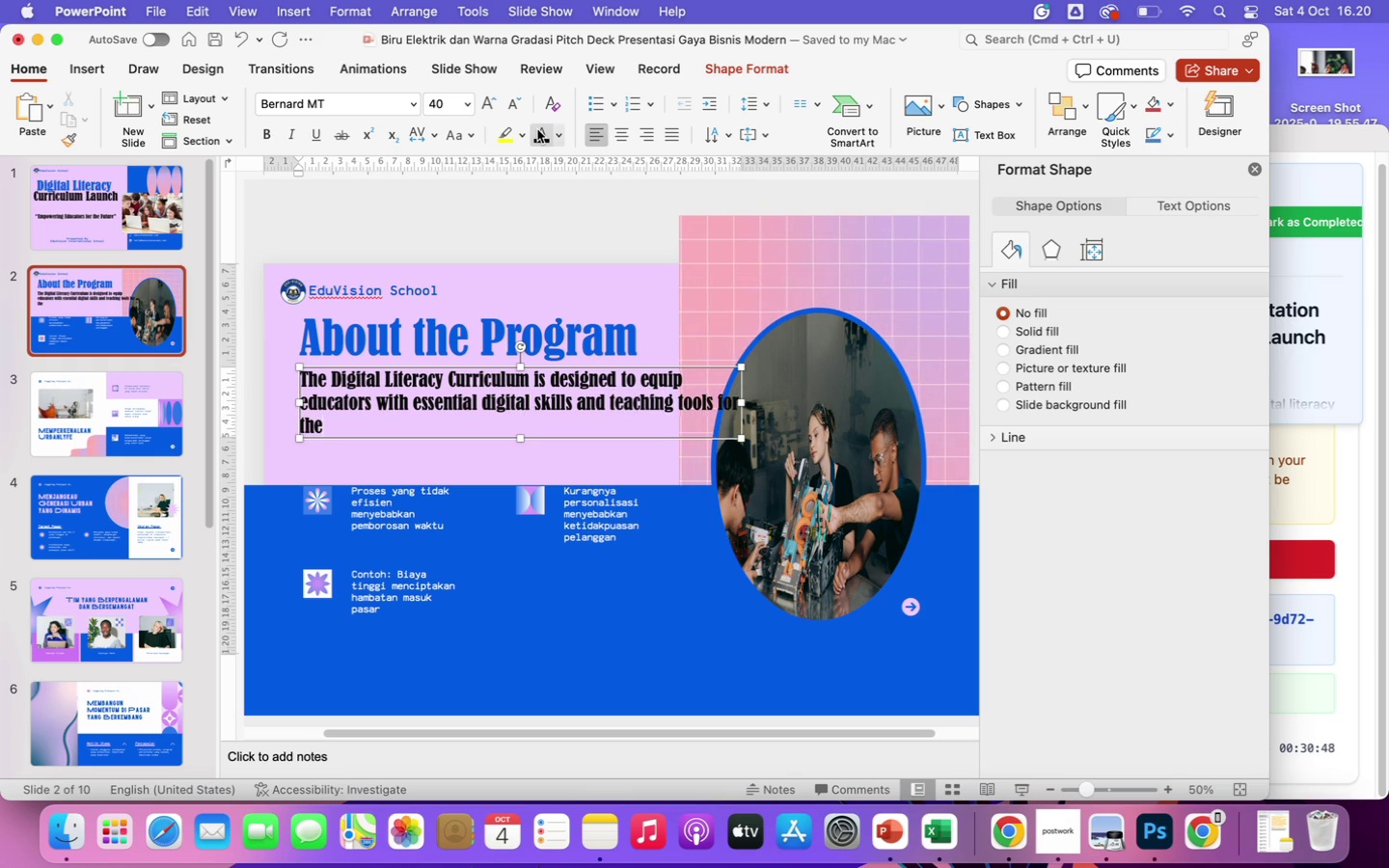 
type( modern classroom. This initi)
 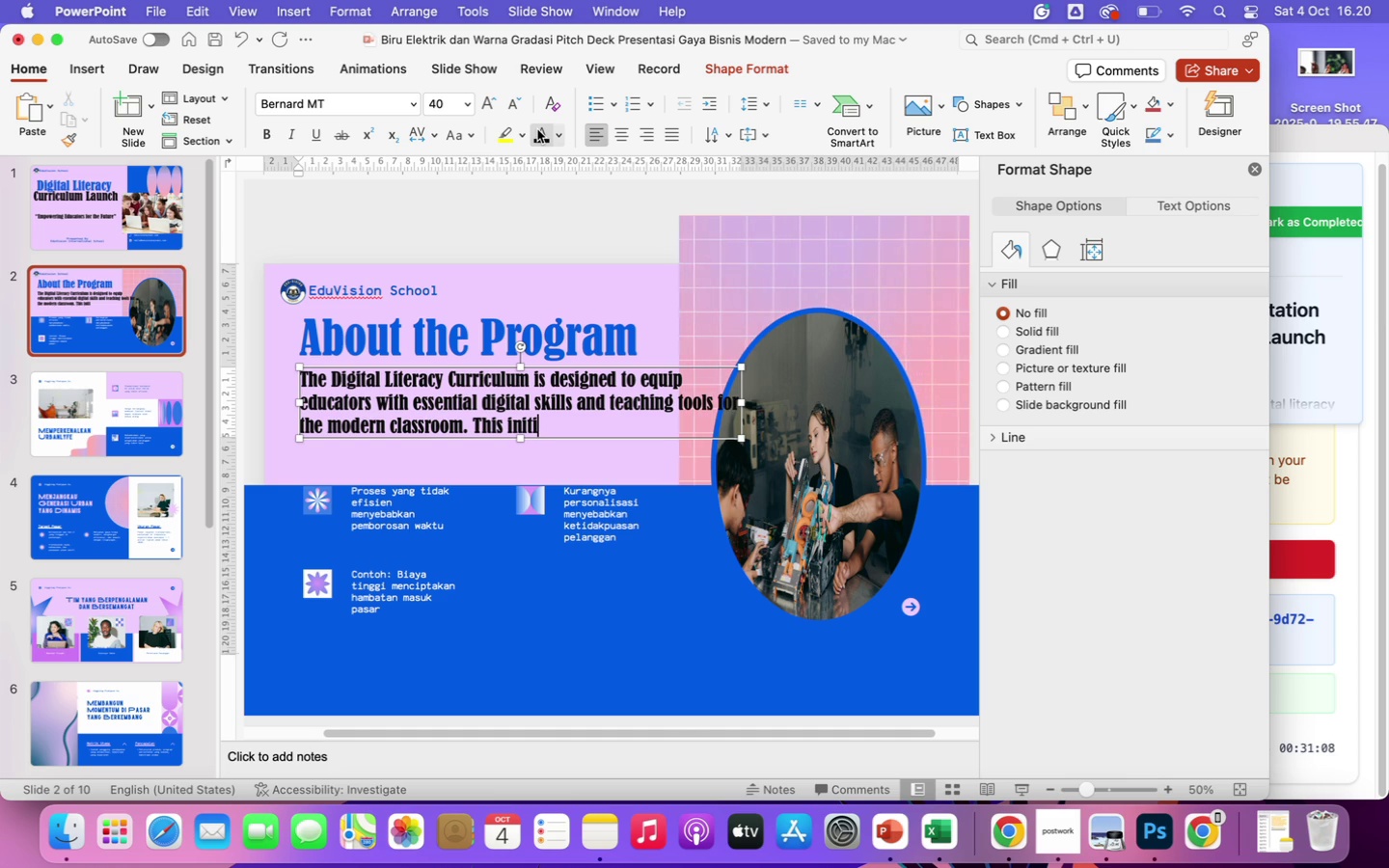 
wait(5.84)
 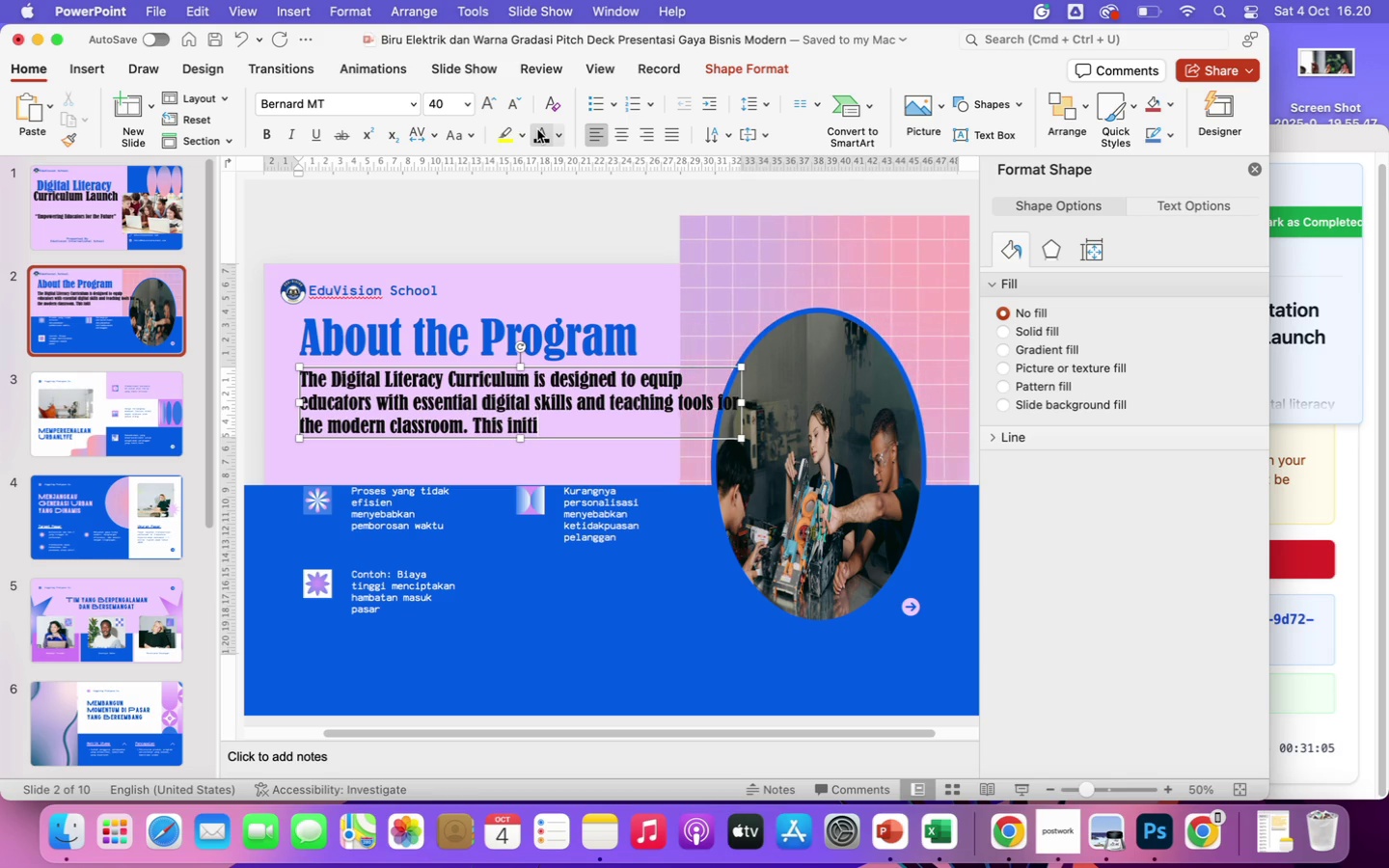 
type(ative supports)
 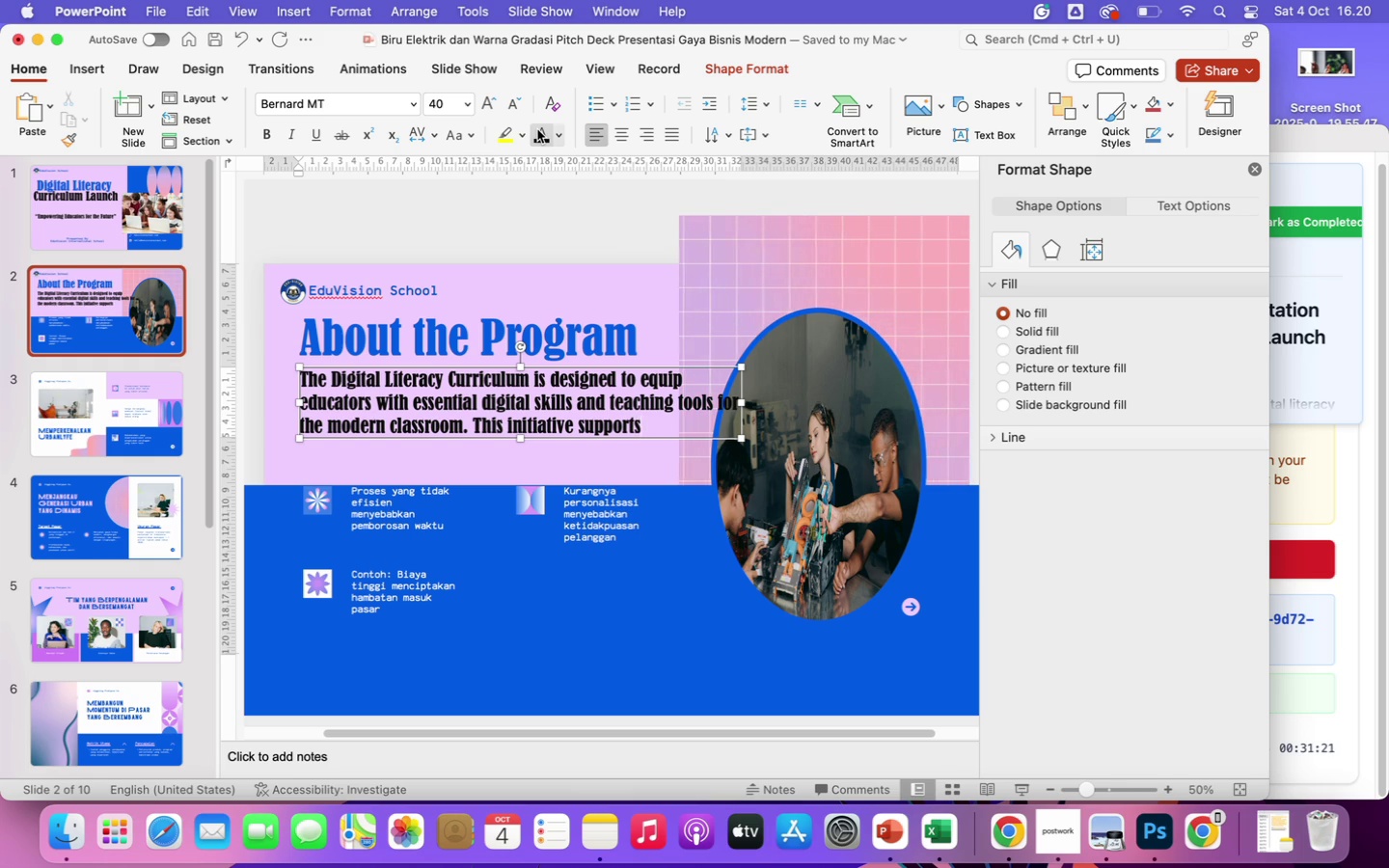 
wait(5.64)
 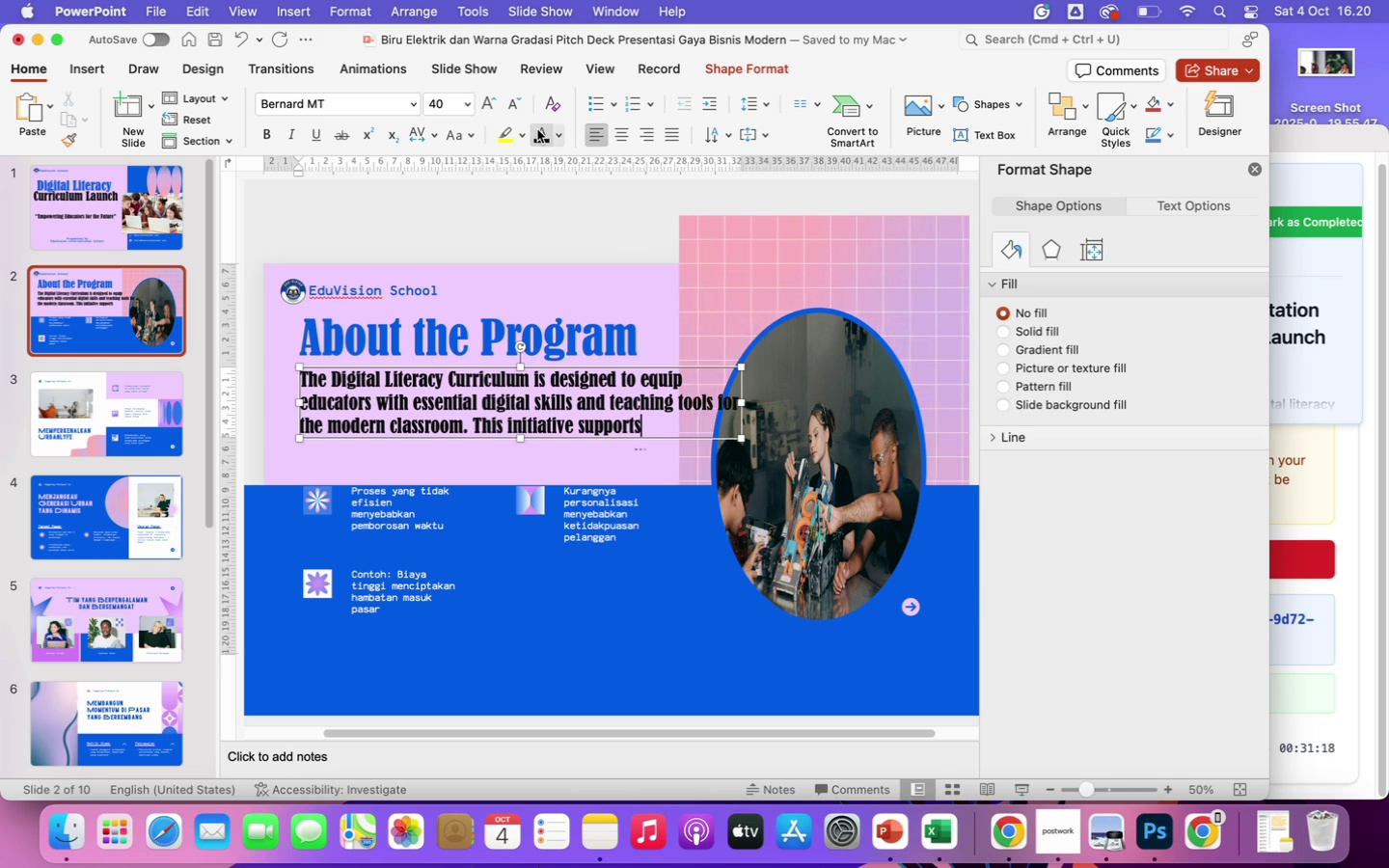 
type( teach)
 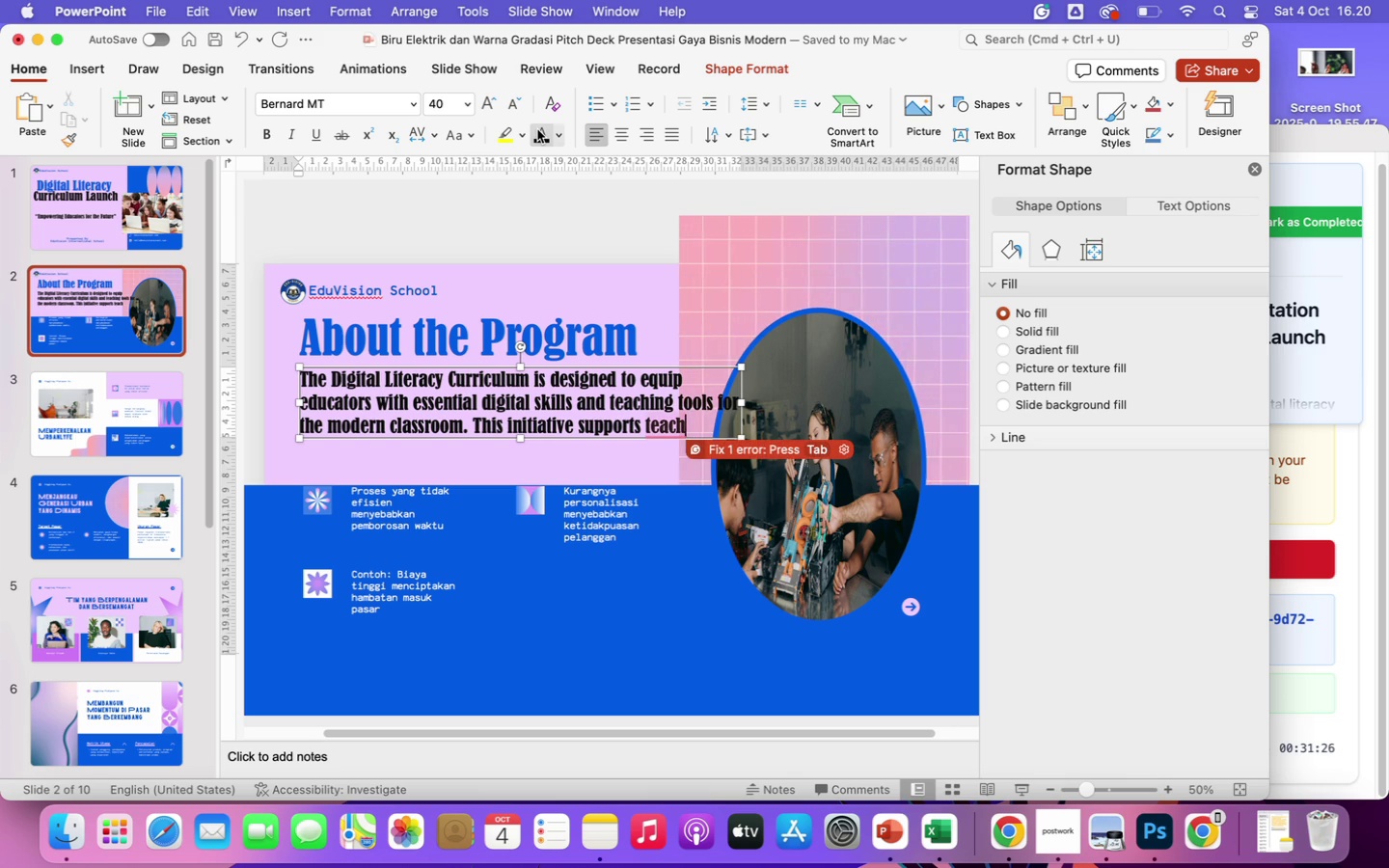 
type(er)
 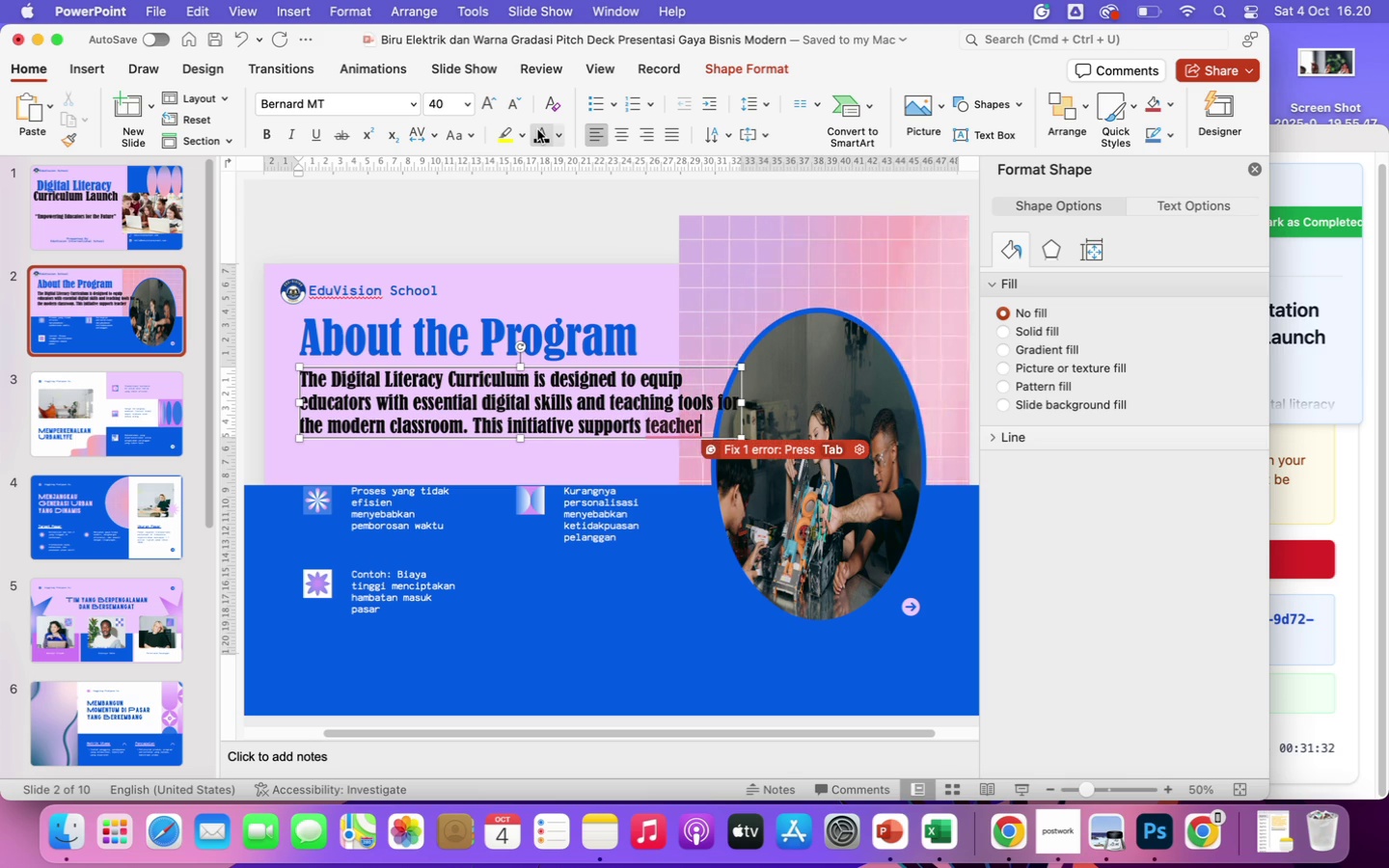 
wait(6.24)
 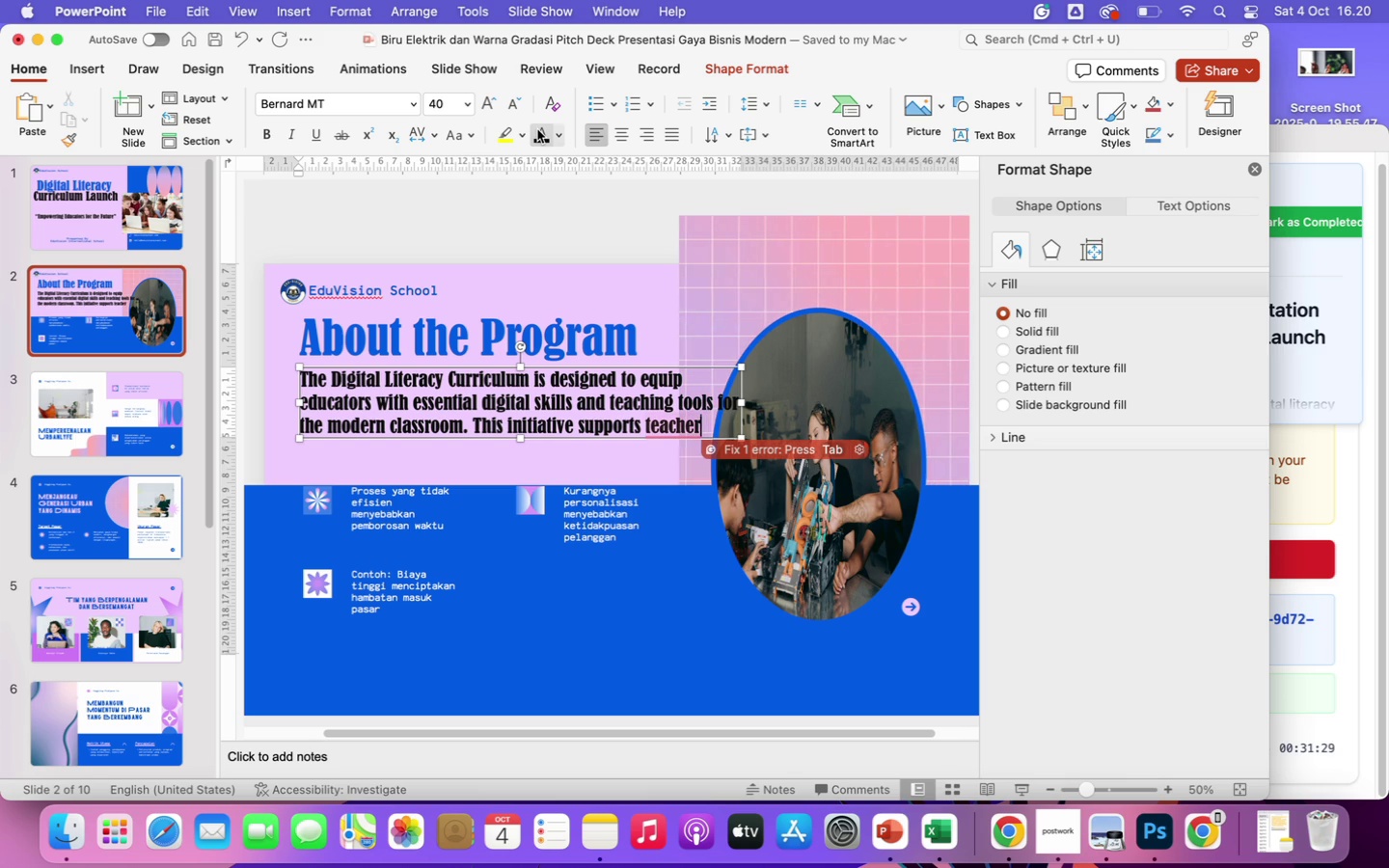 
type(s in integrating)
 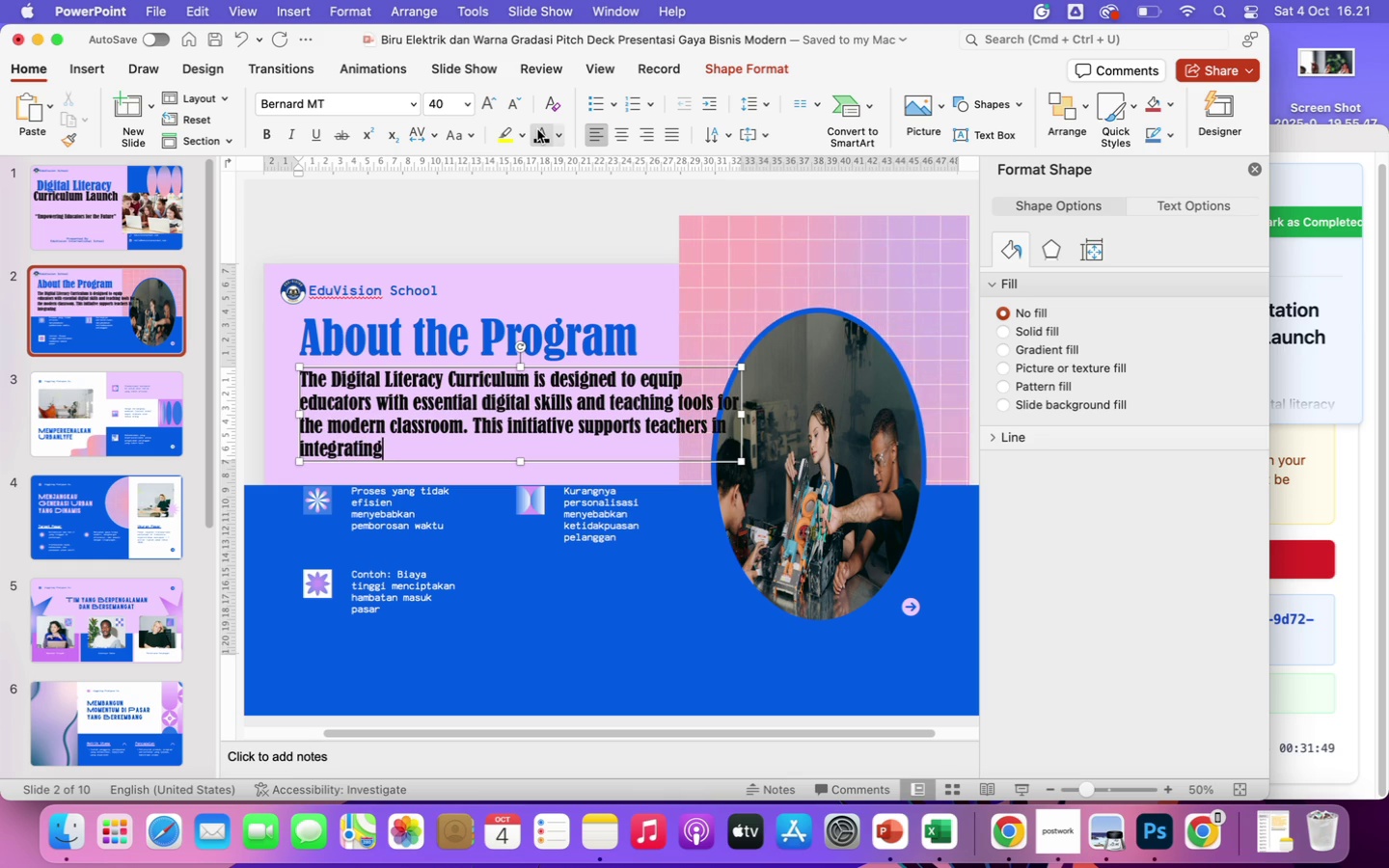 
wait(7.18)
 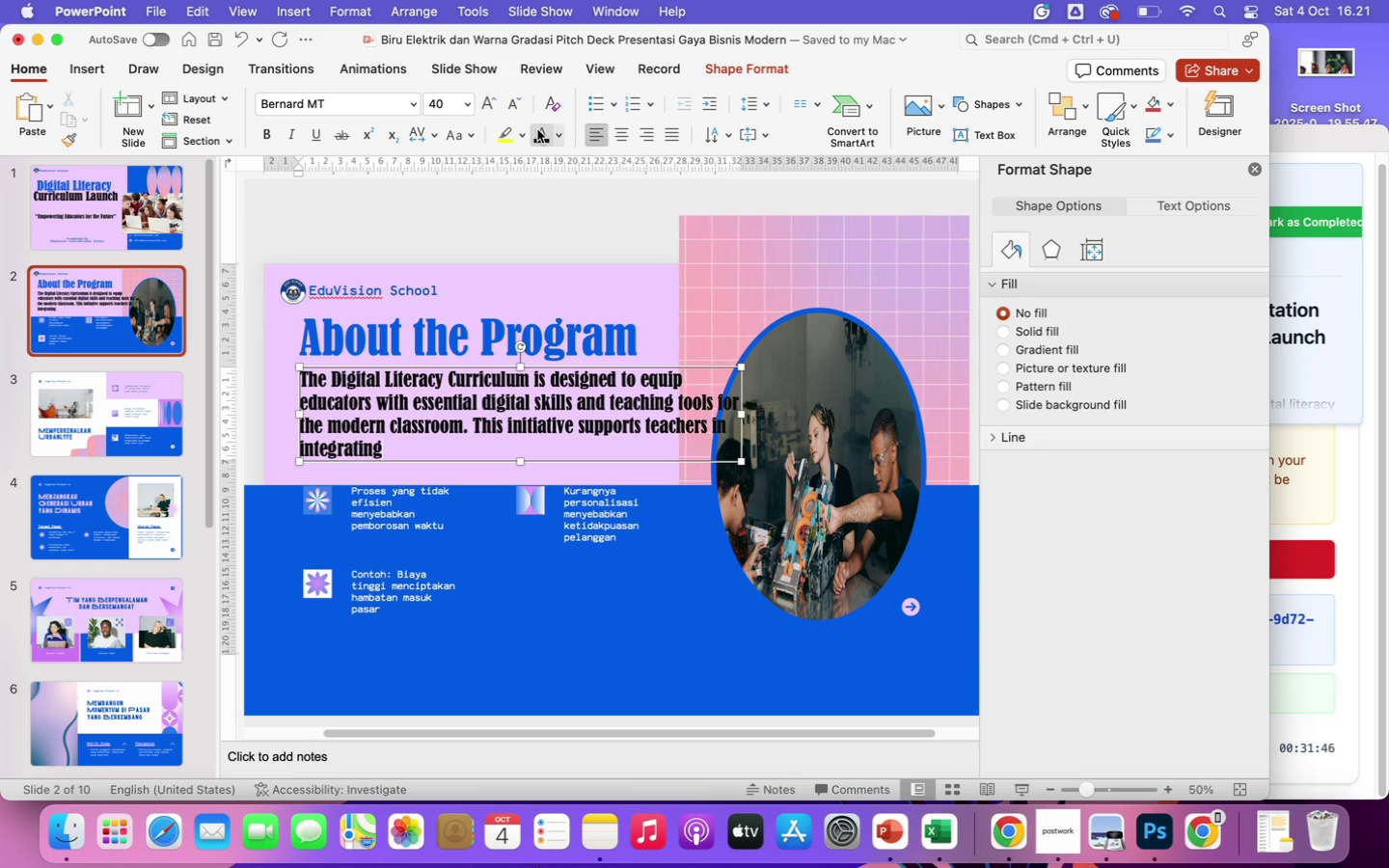 
type( technology effectively to foster innovation)
 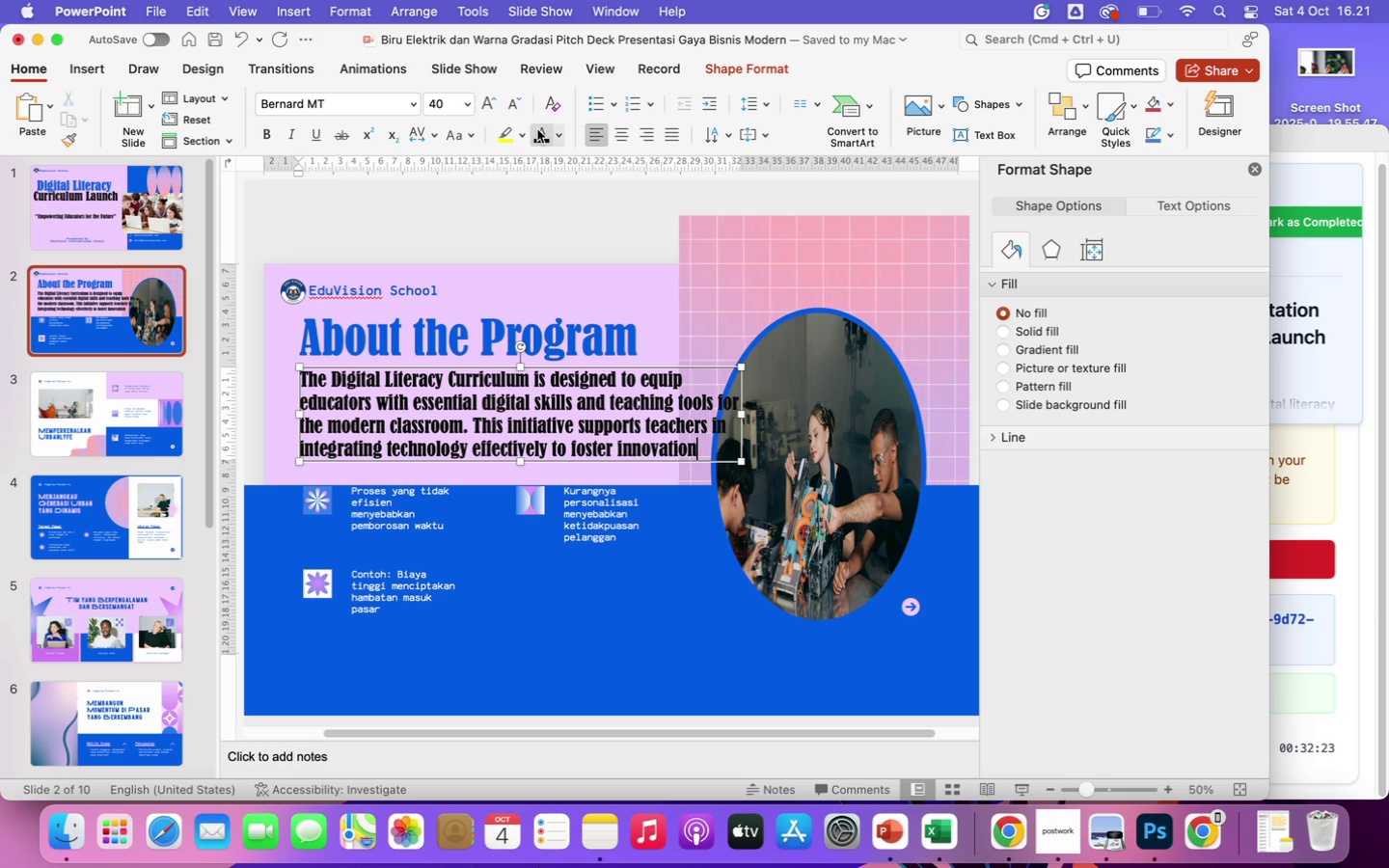 
wait(5.41)
 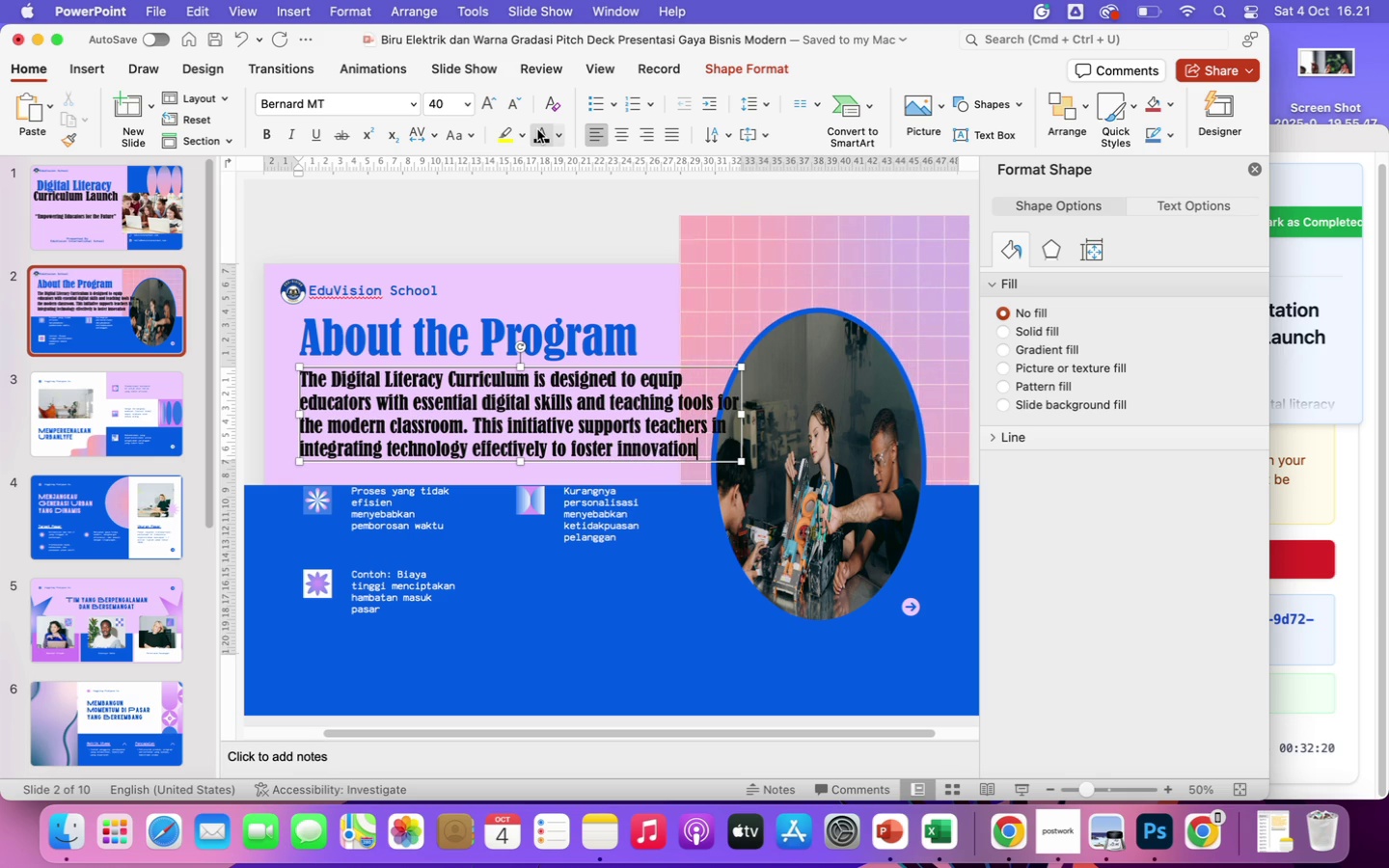 
type( and critical thinking.)
 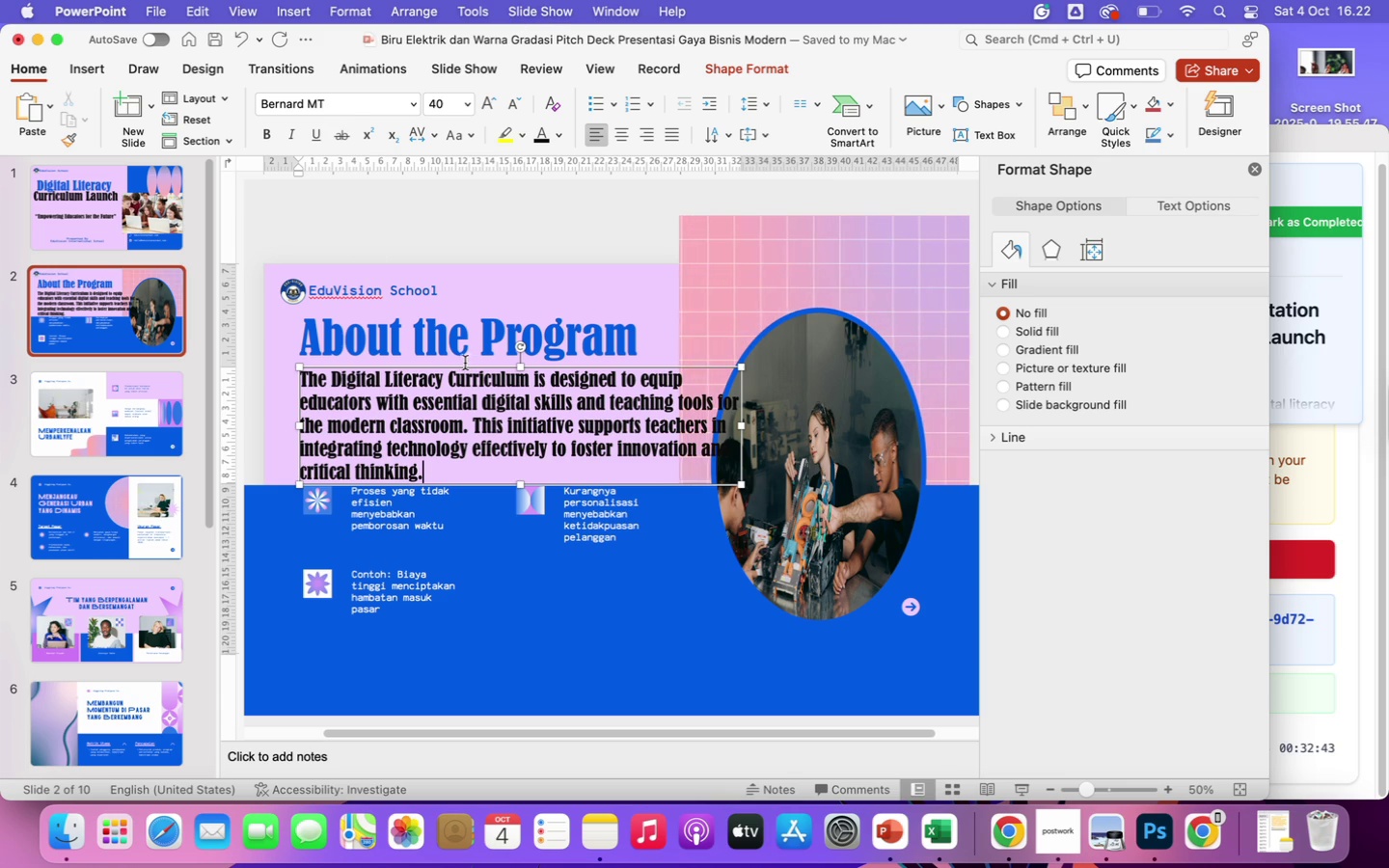 
wait(5.85)
 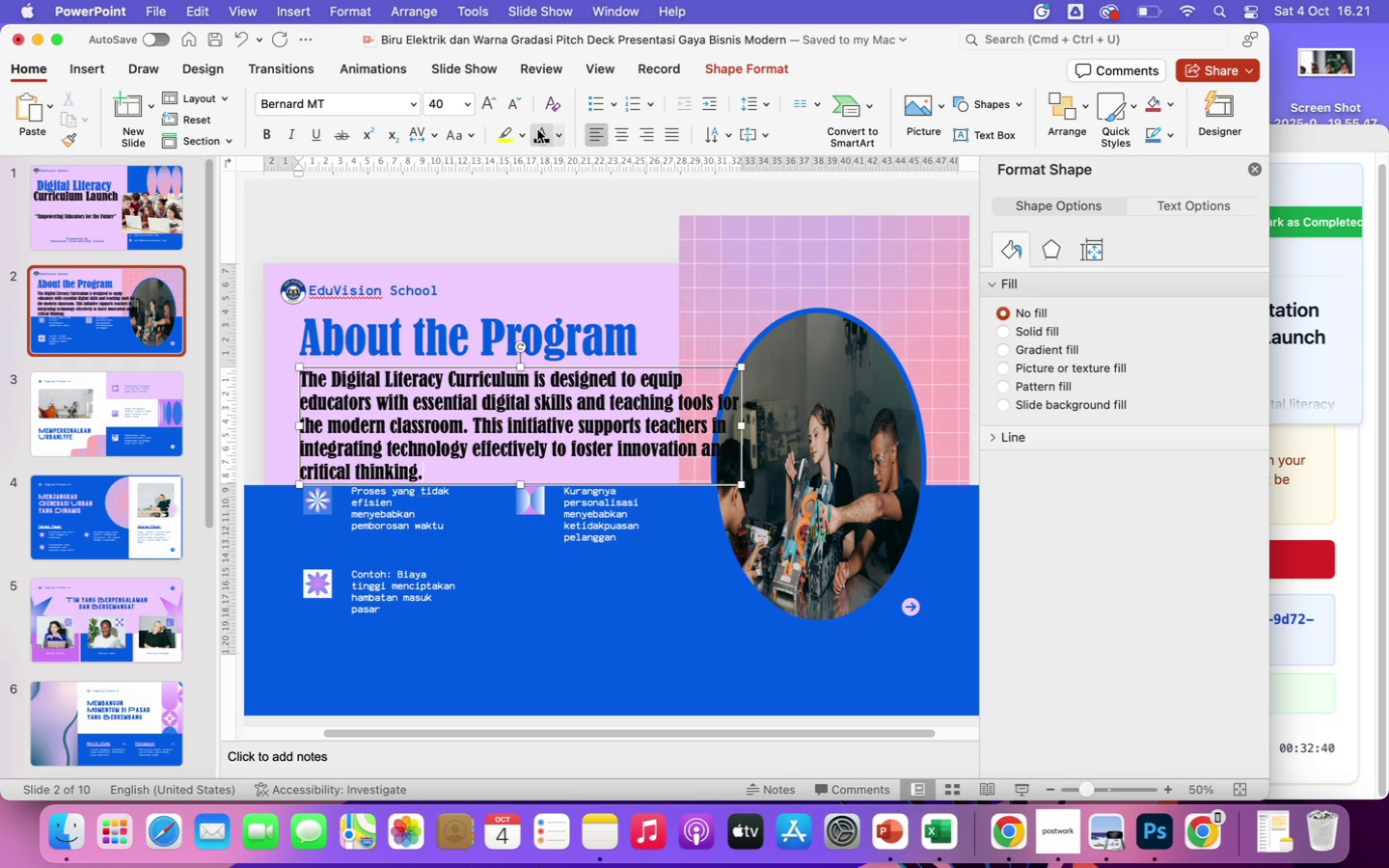 
left_click([454, 366])
 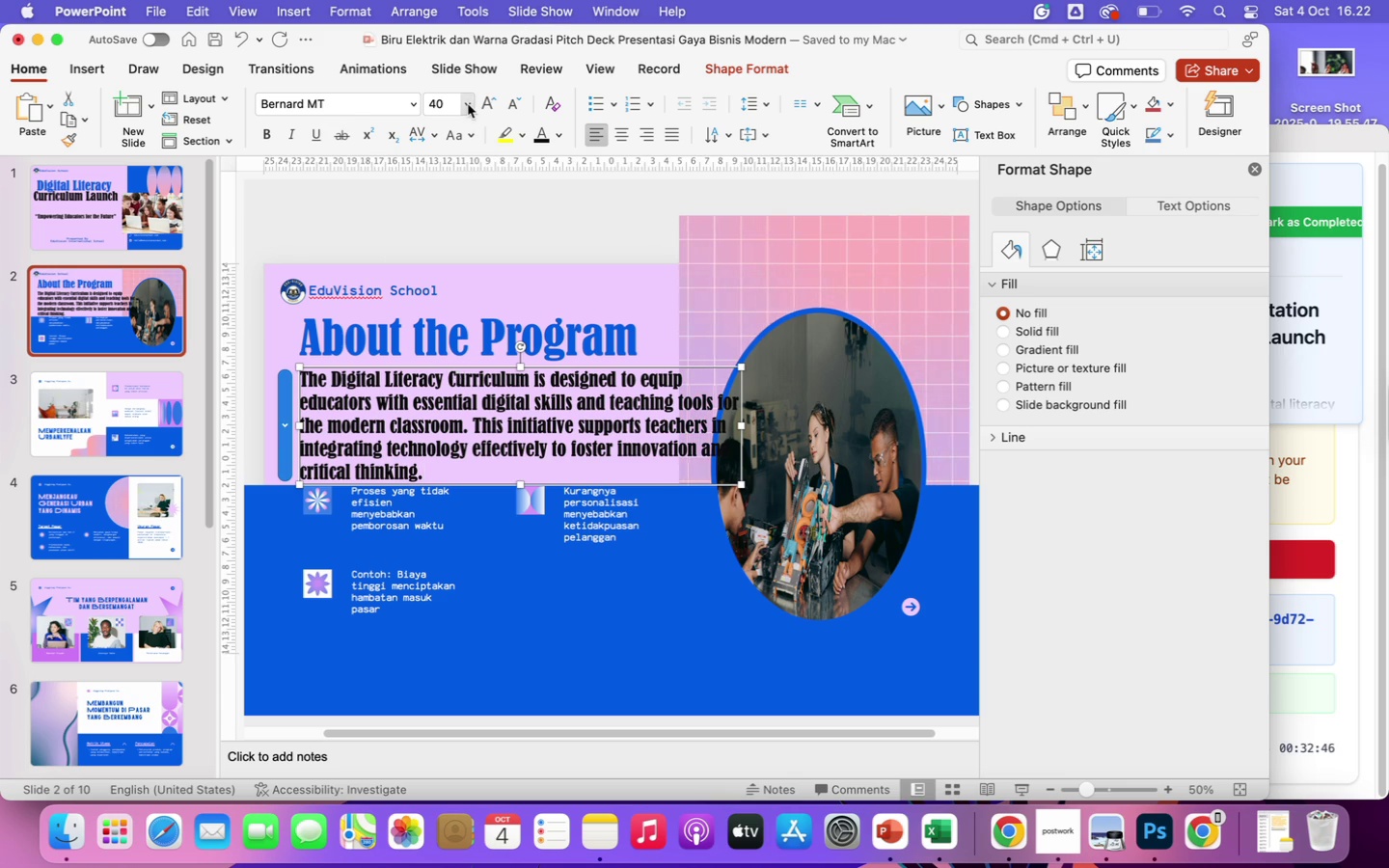 
left_click([468, 104])
 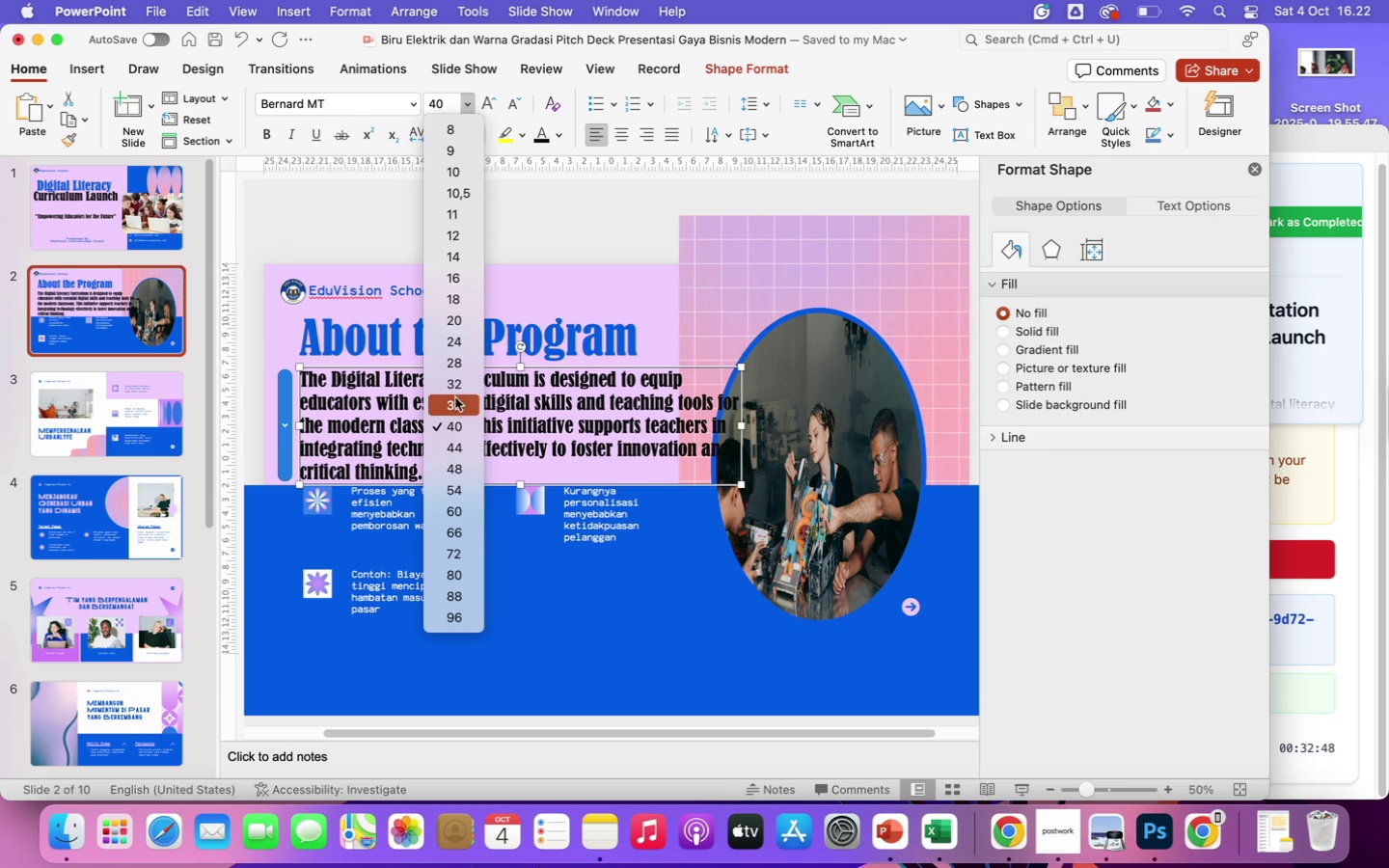 
left_click([455, 391])
 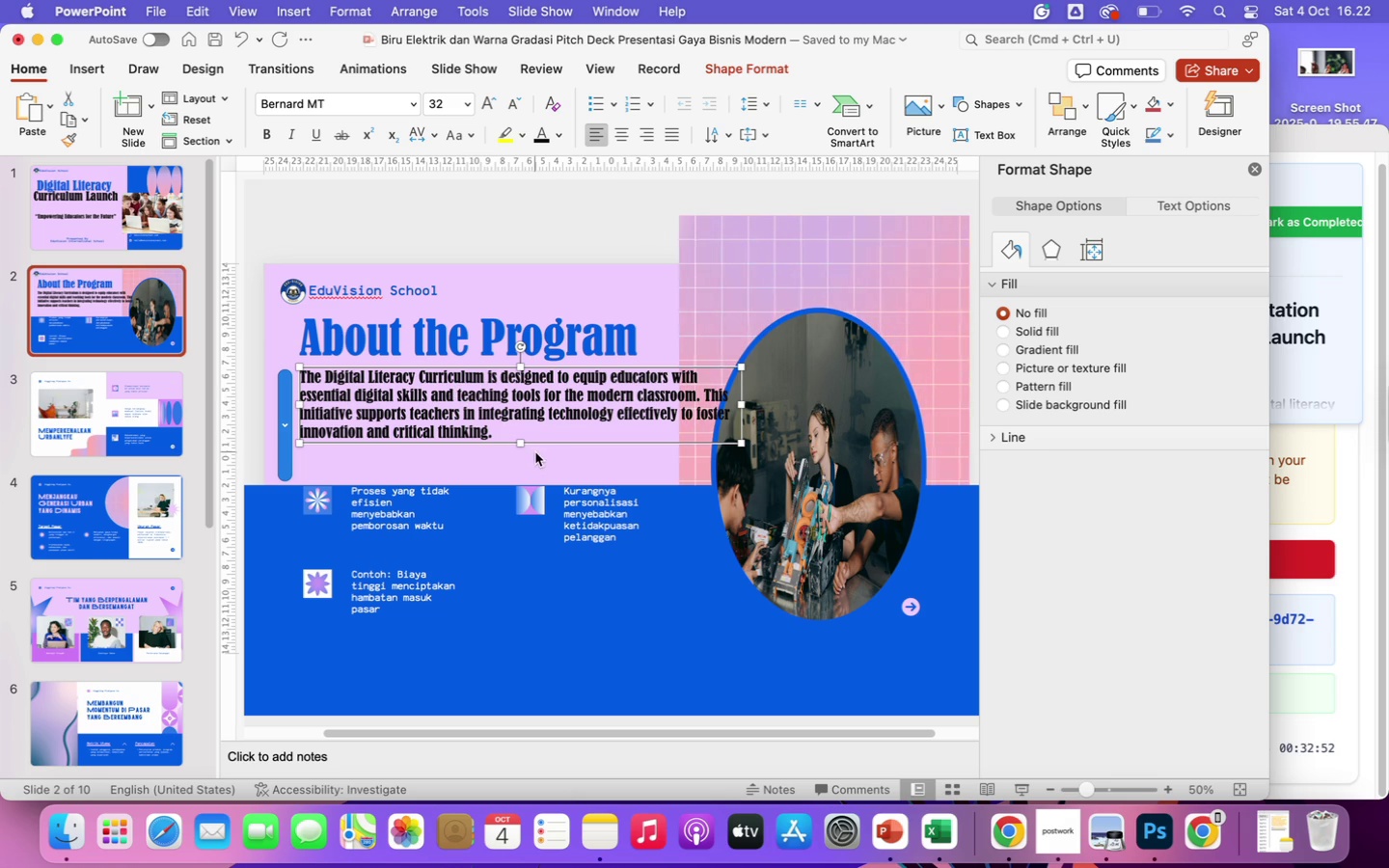 
left_click([539, 444])
 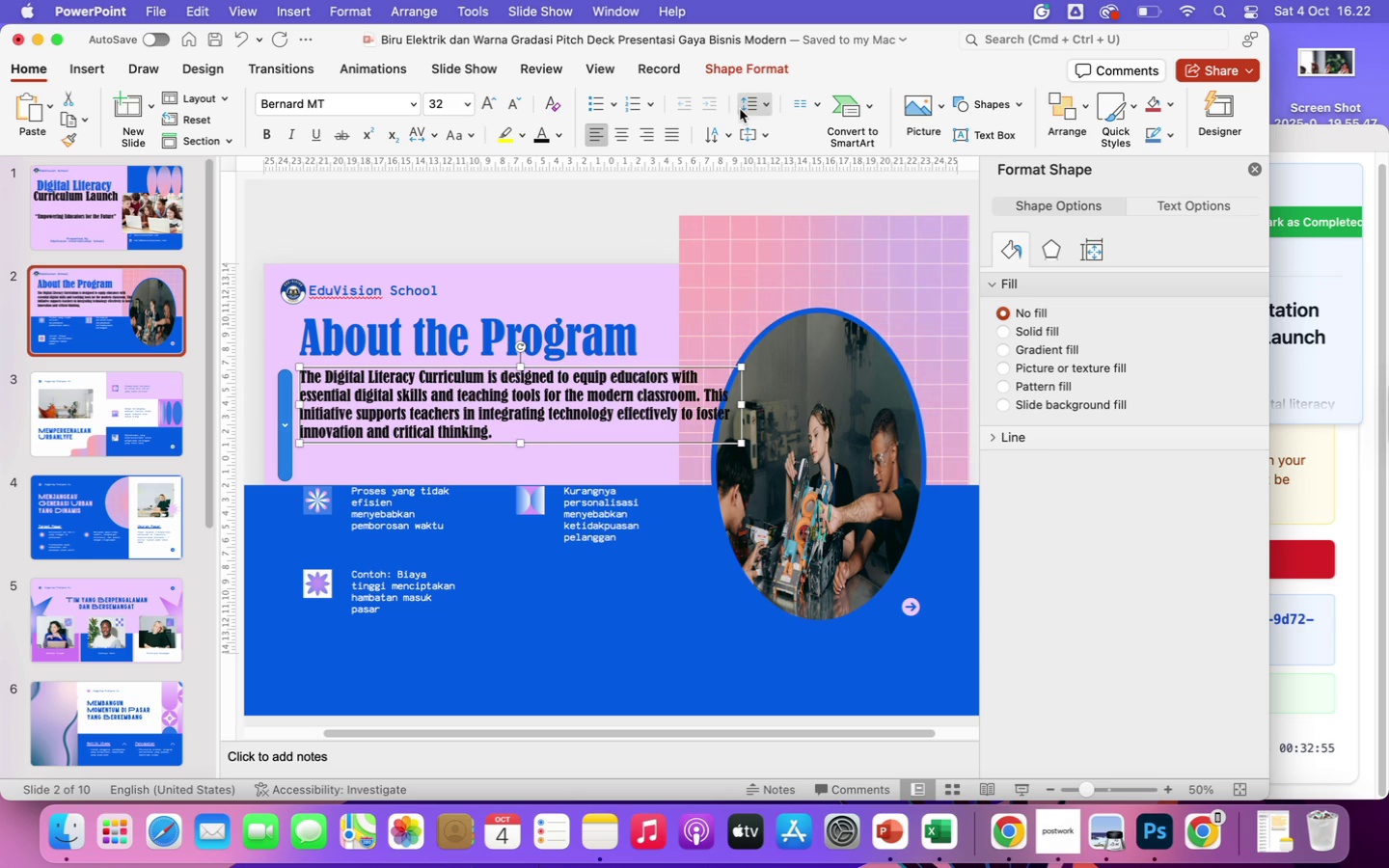 
left_click([746, 104])
 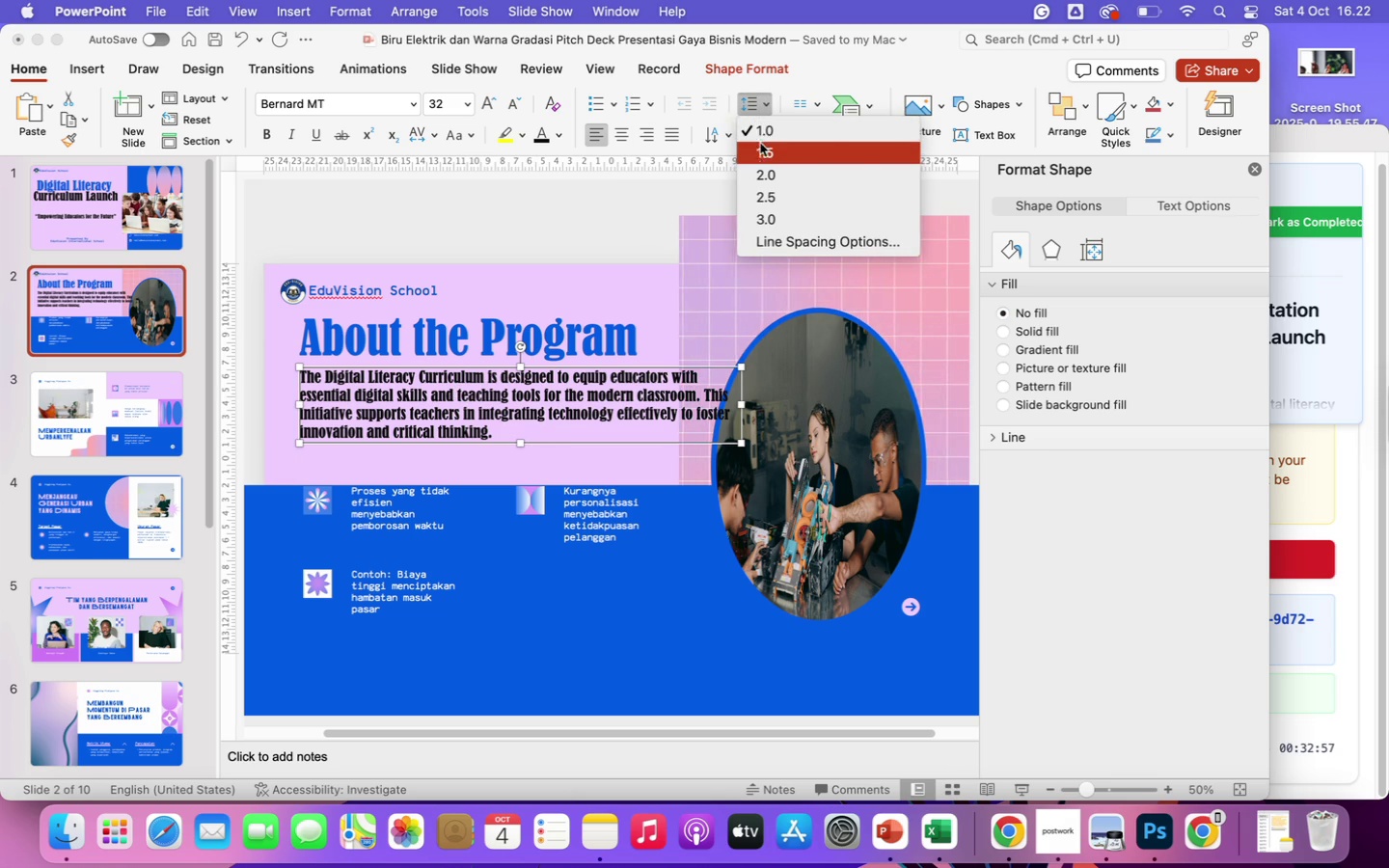 
left_click([761, 148])
 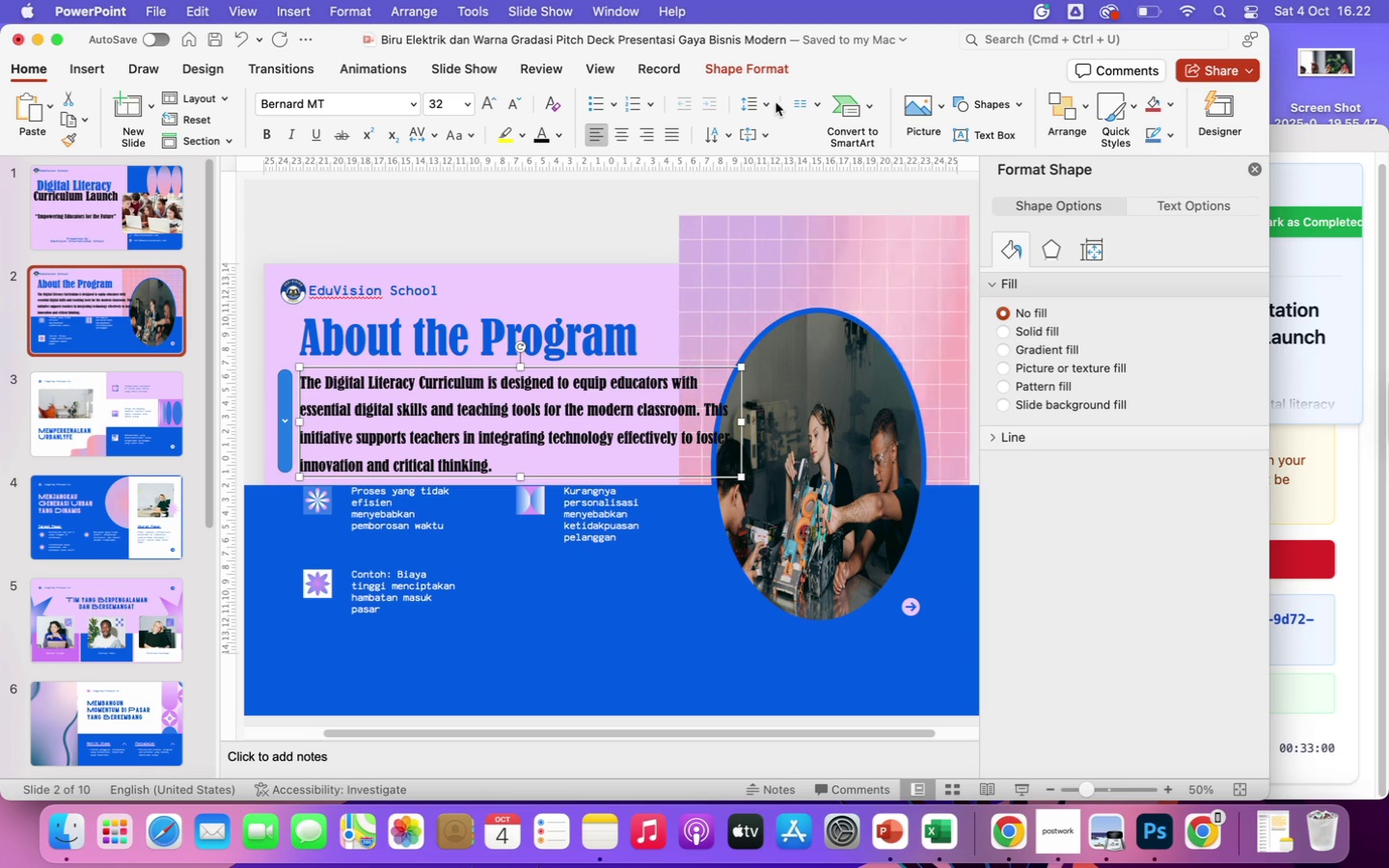 
left_click([745, 109])
 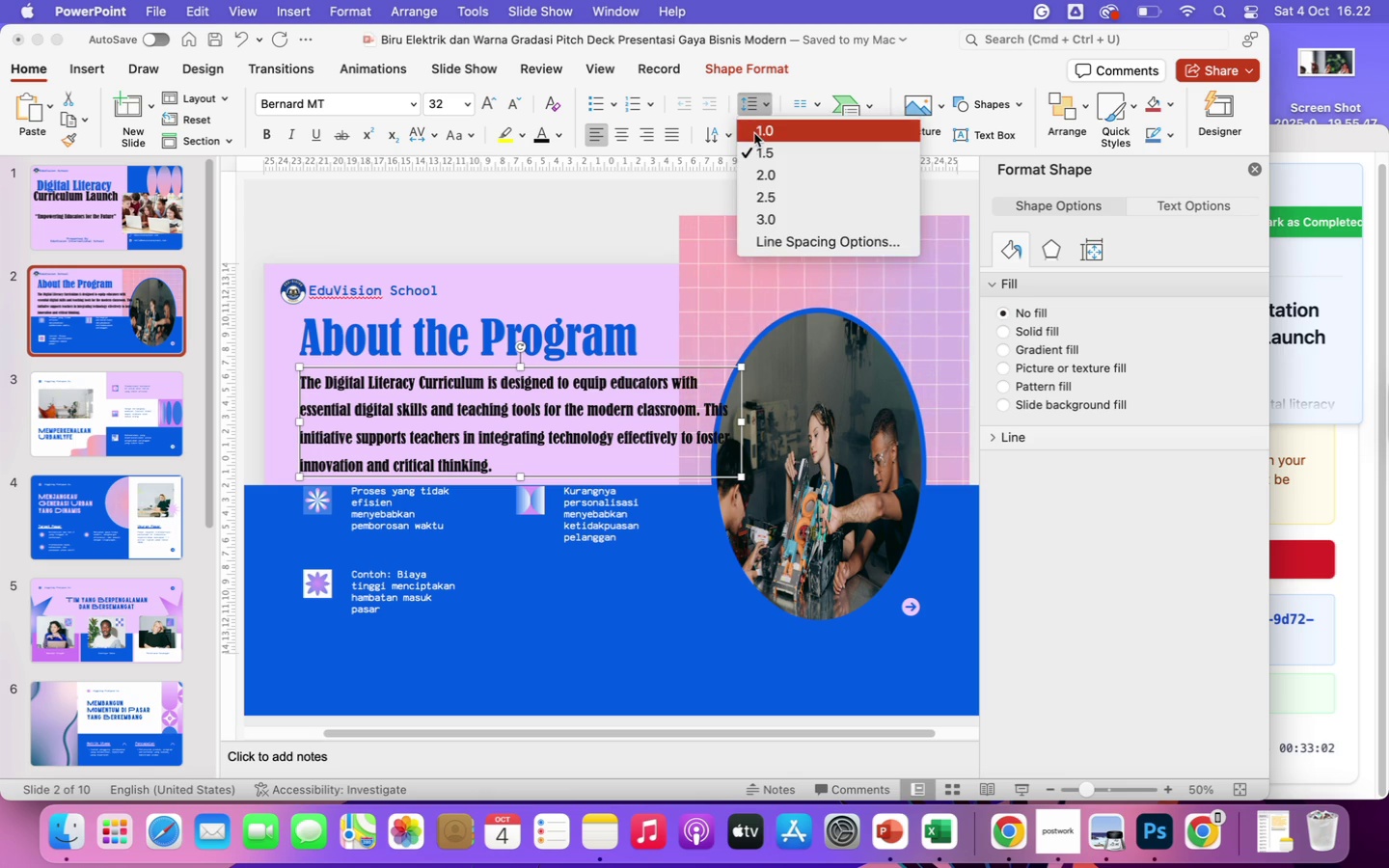 
left_click([754, 133])
 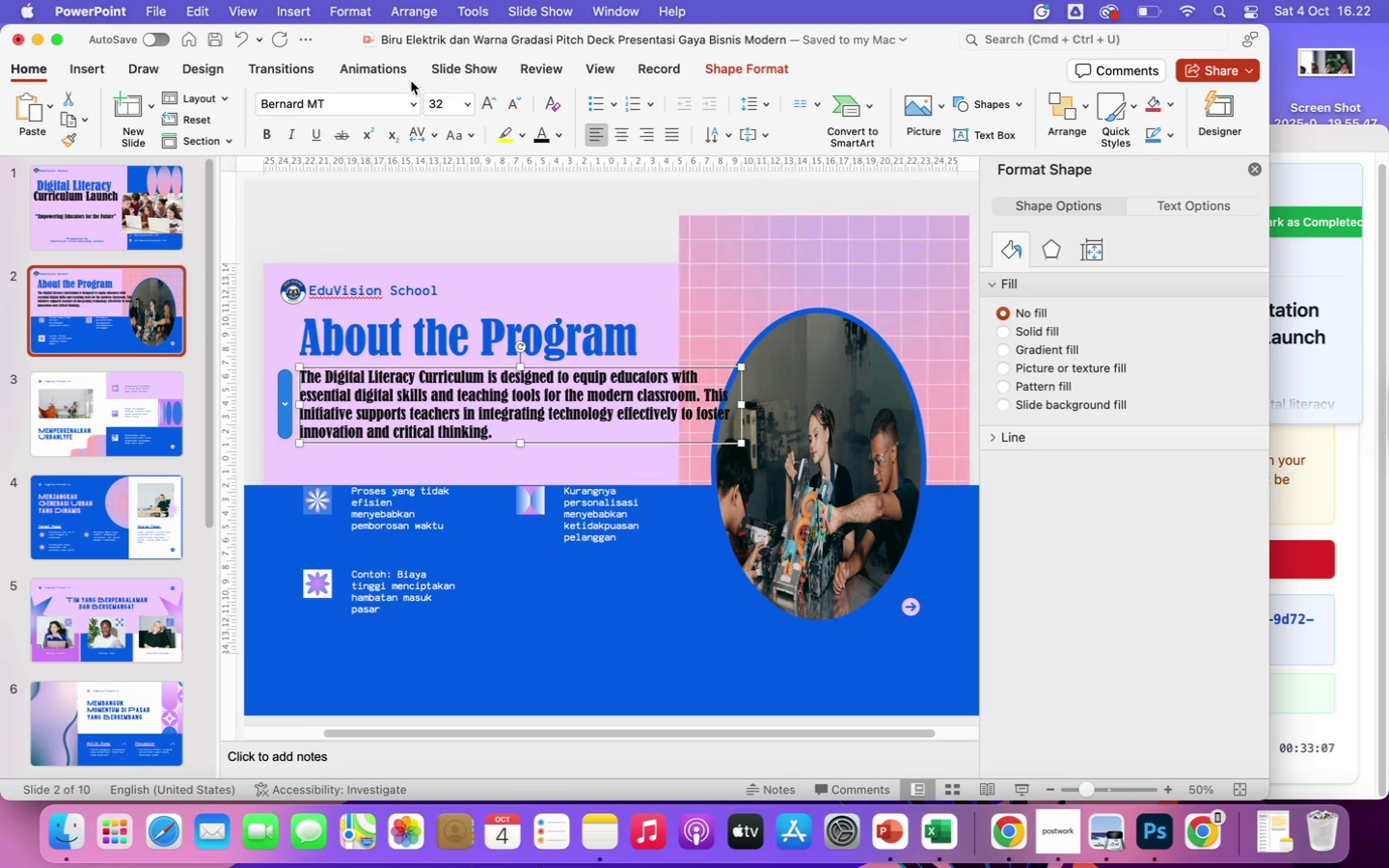 
wait(6.49)
 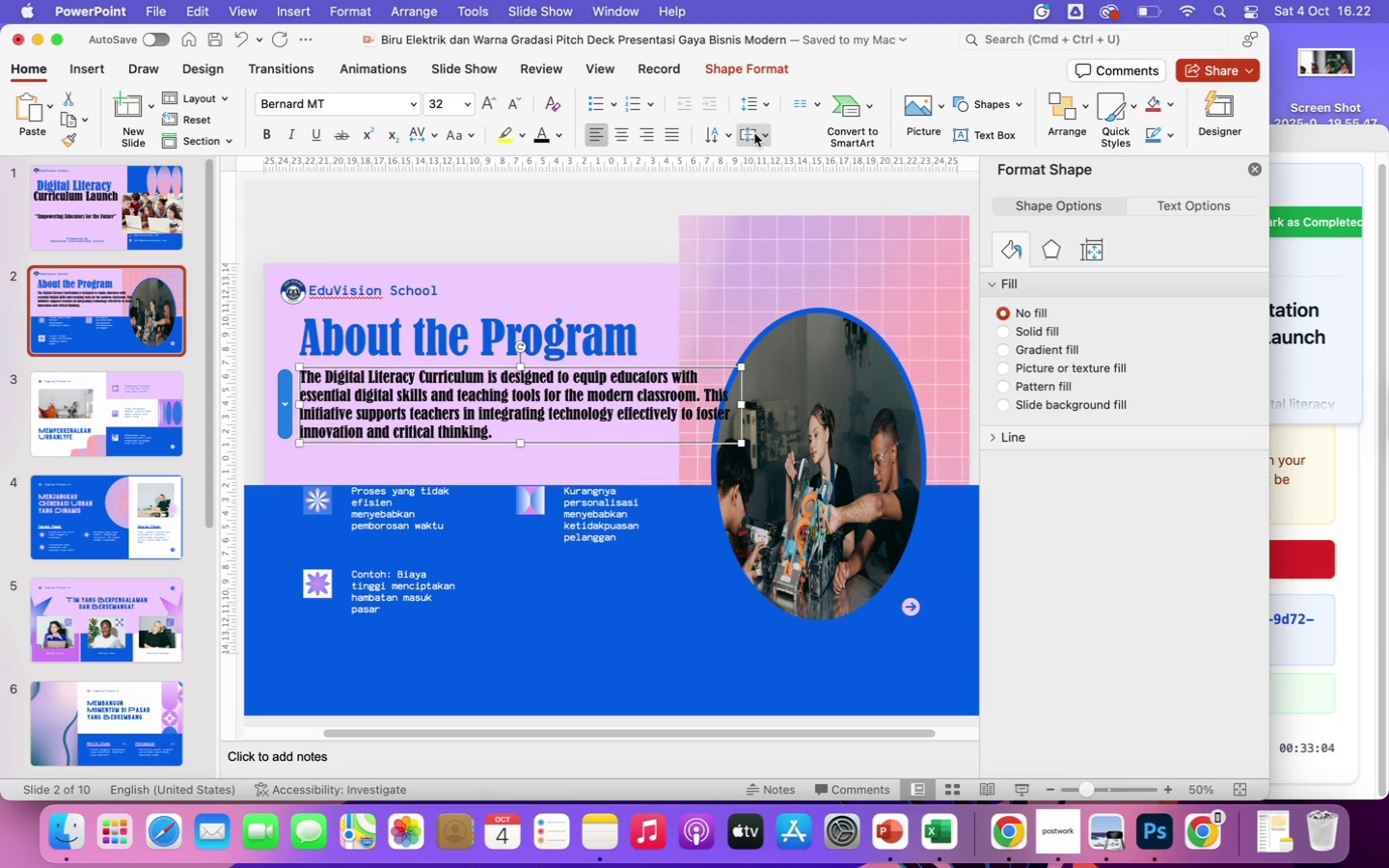 
left_click([414, 105])
 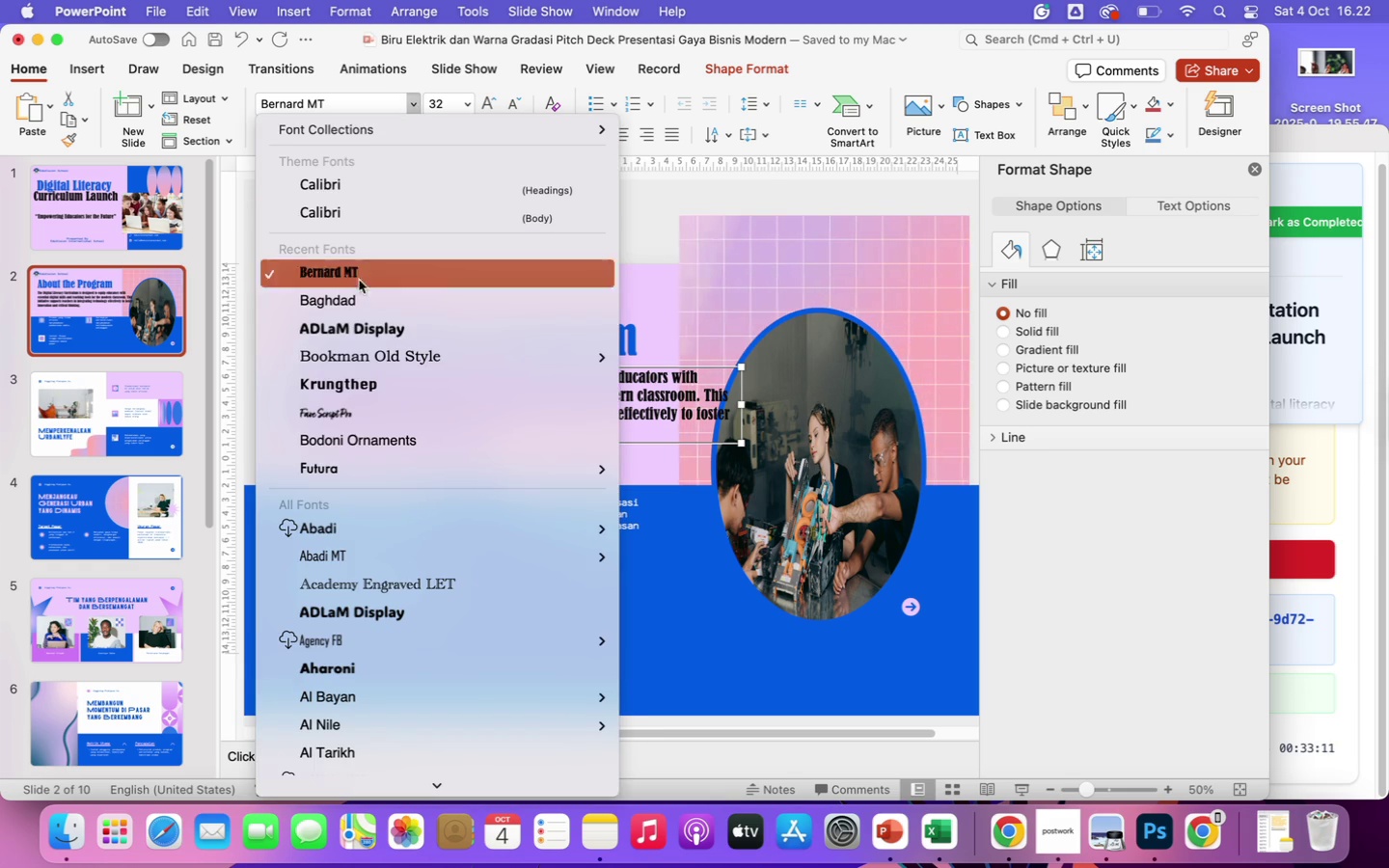 
left_click([343, 298])